 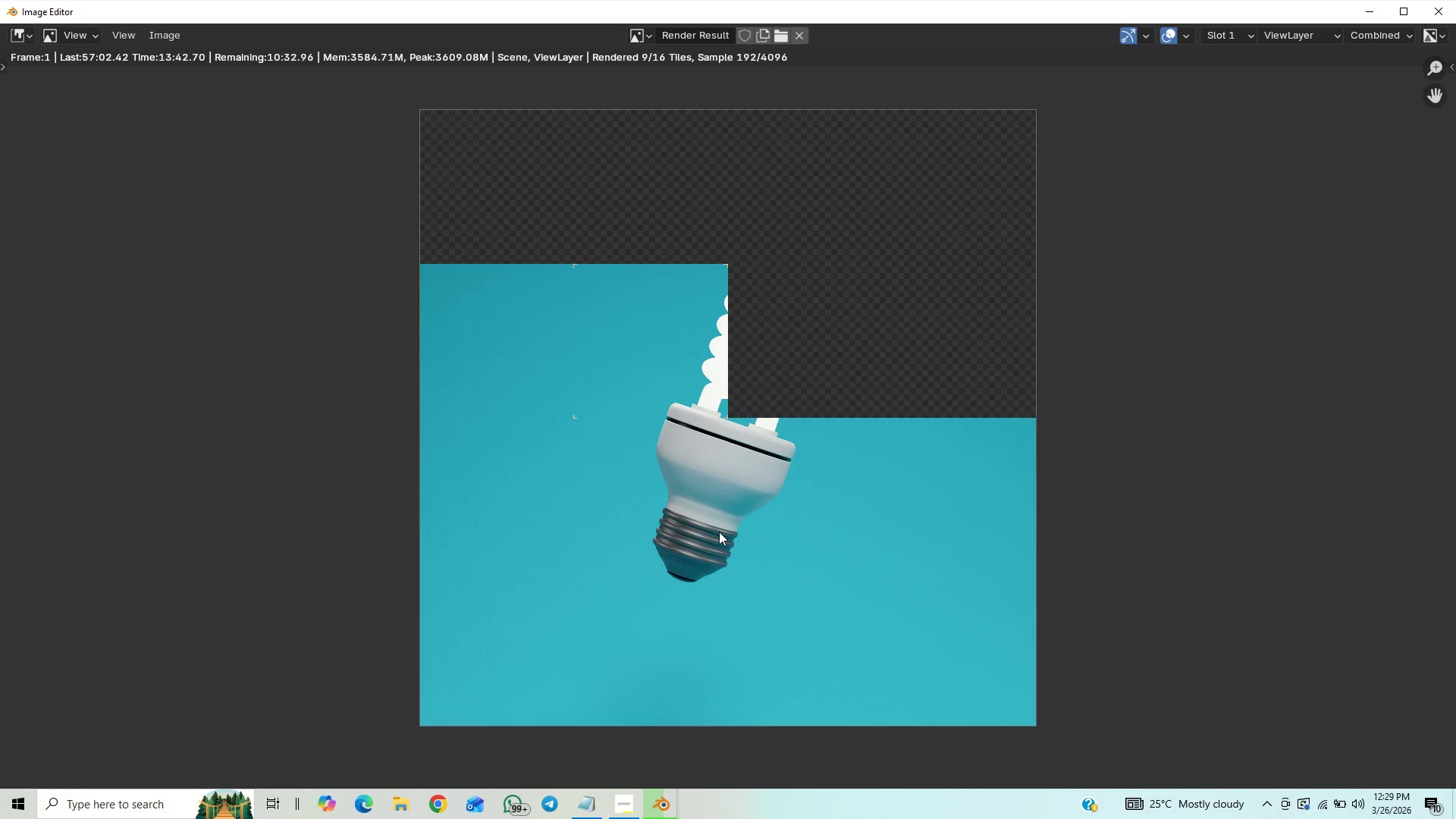 
scroll: coordinate [718, 521], scroll_direction: up, amount: 1.0
 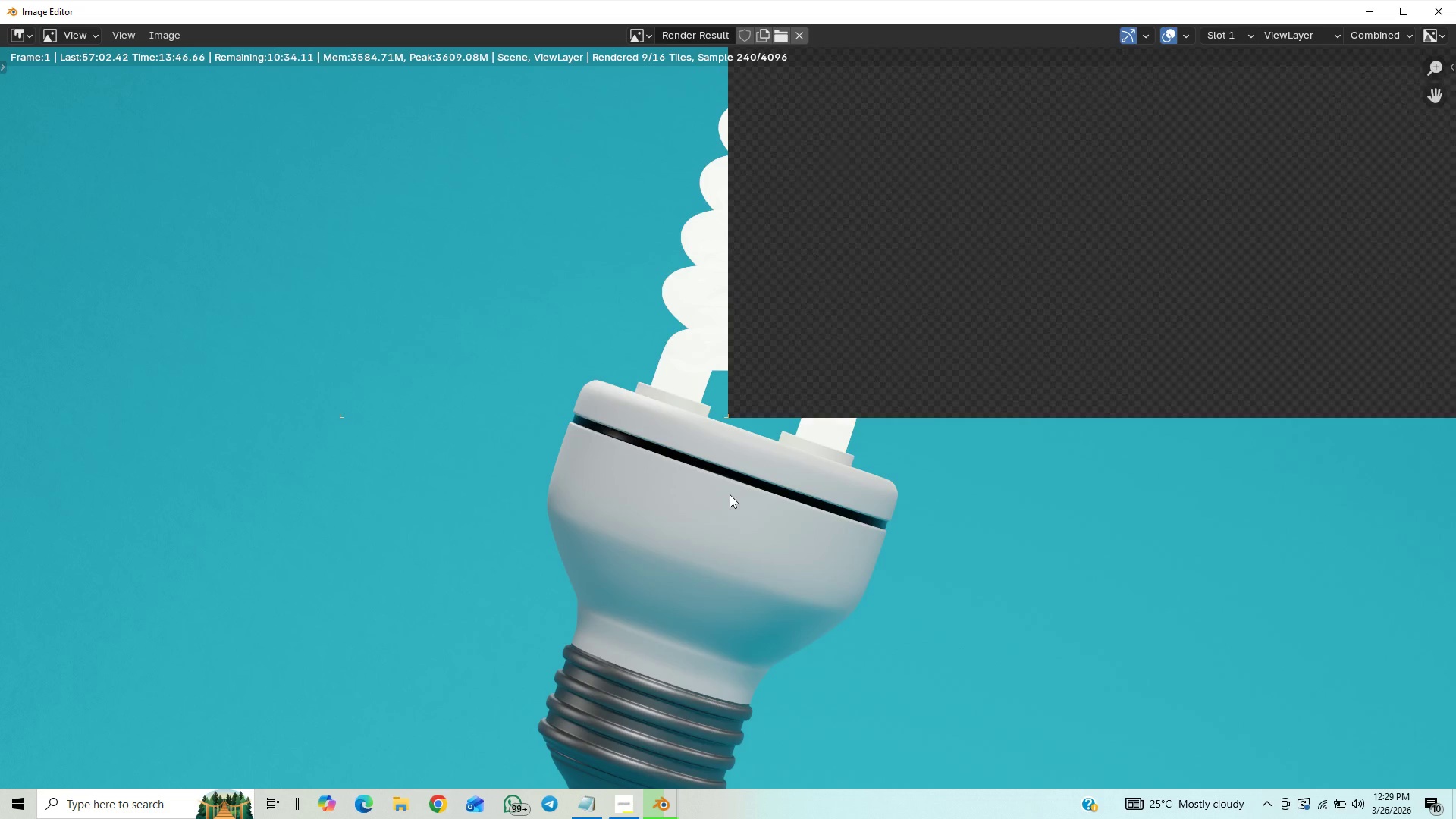 
scroll: coordinate [730, 494], scroll_direction: down, amount: 7.0
 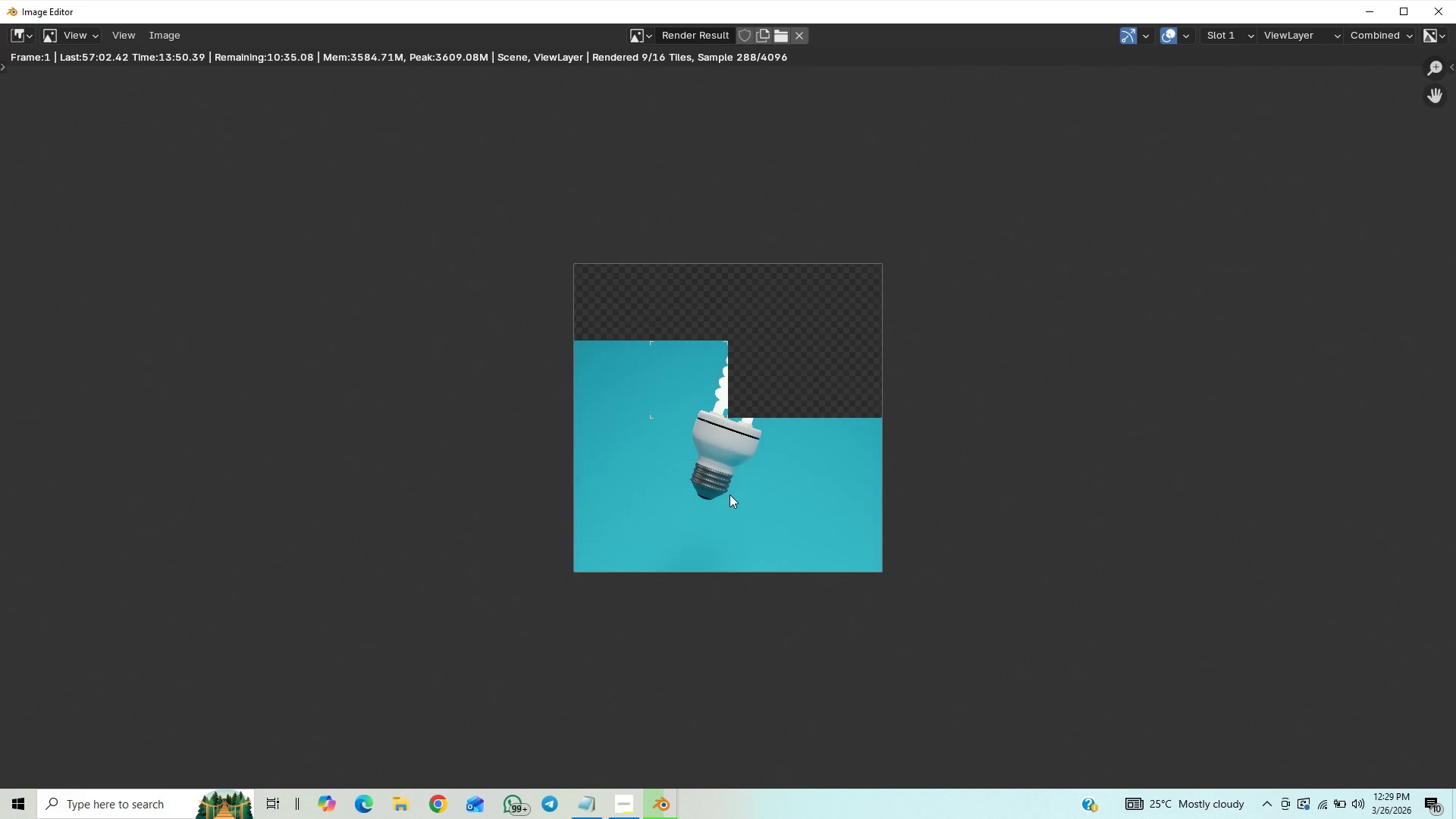 
scroll: coordinate [730, 494], scroll_direction: up, amount: 5.0
 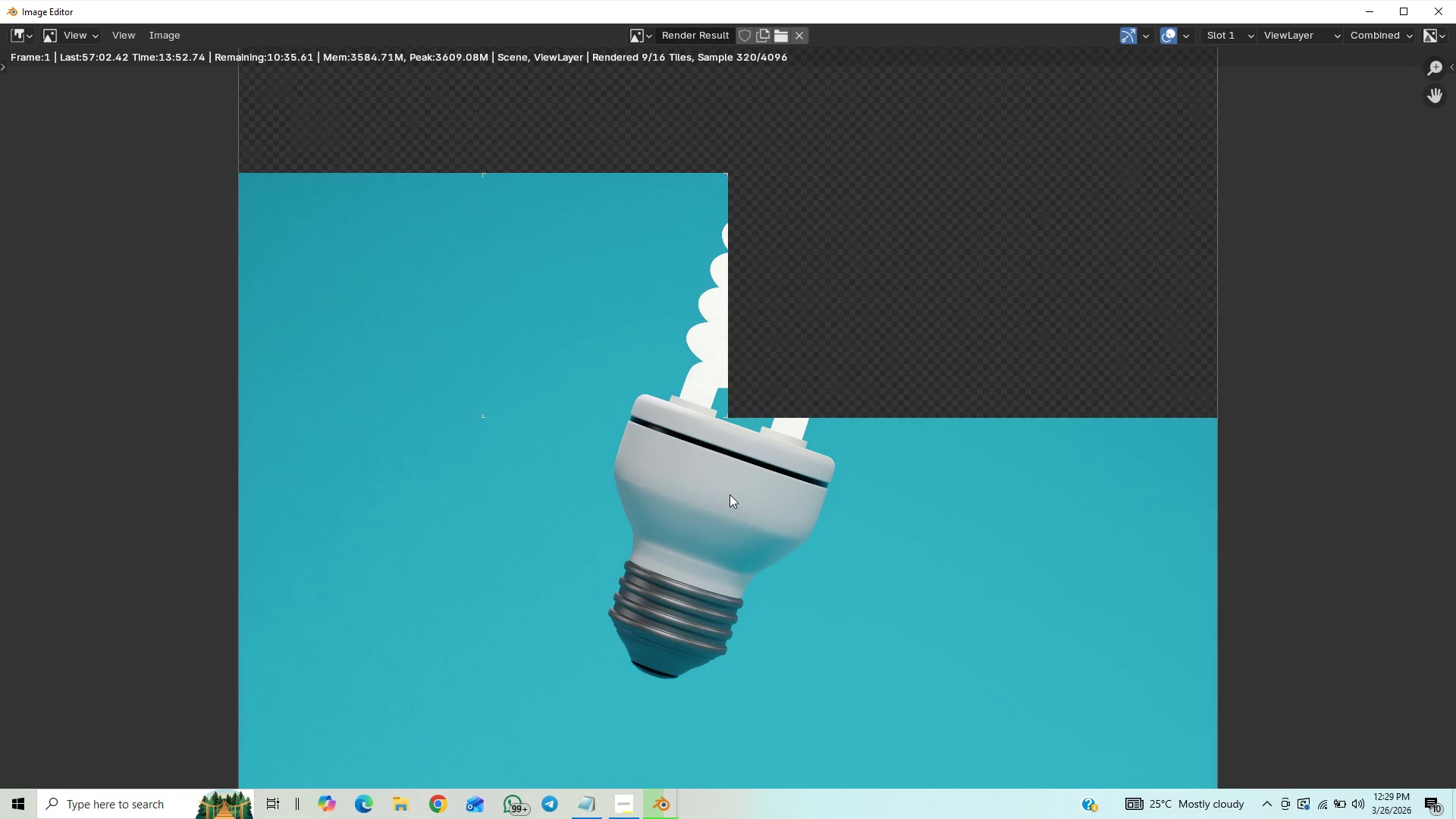 
scroll: coordinate [730, 494], scroll_direction: down, amount: 2.0
 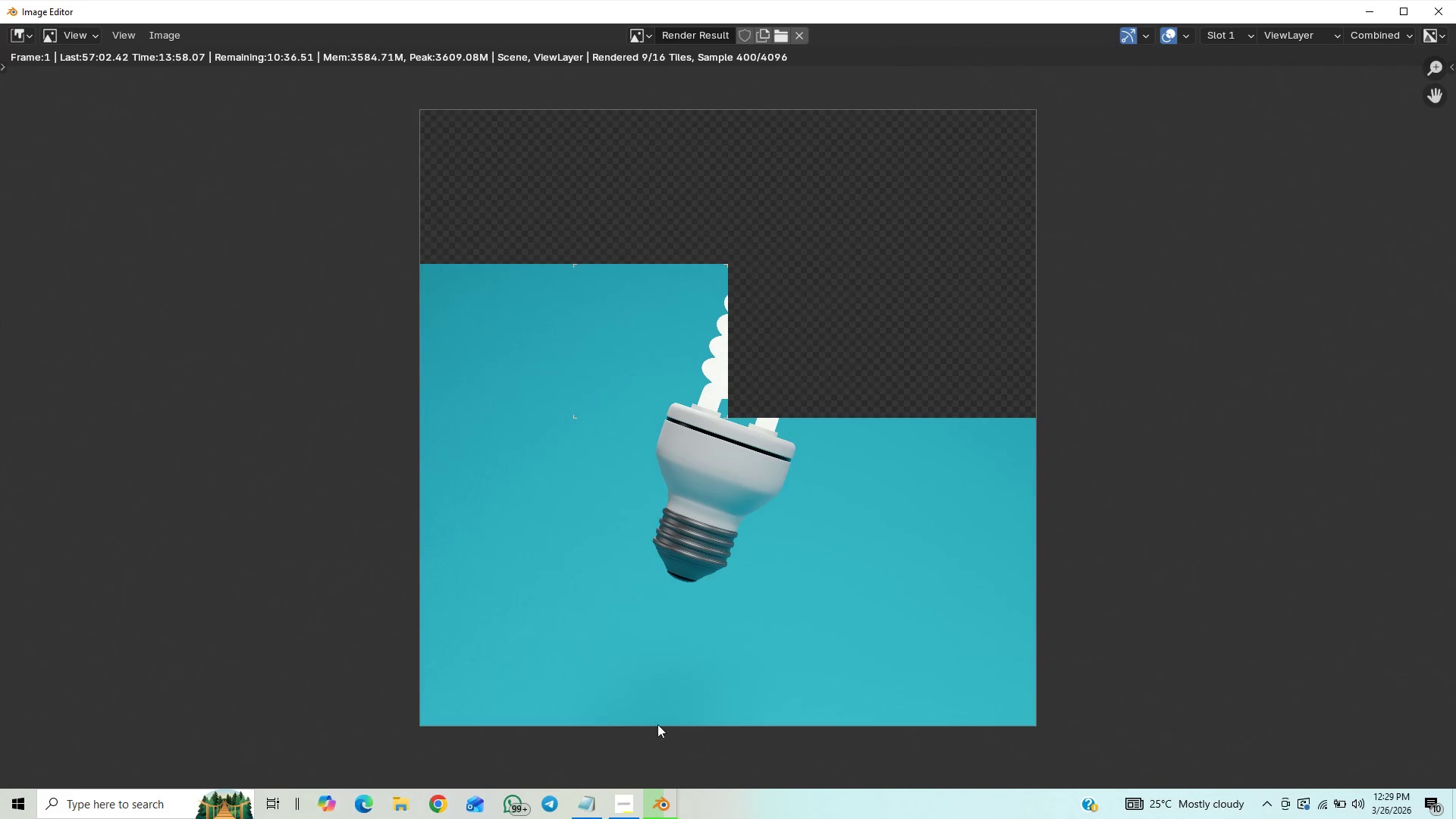 
left_click([628, 805])